 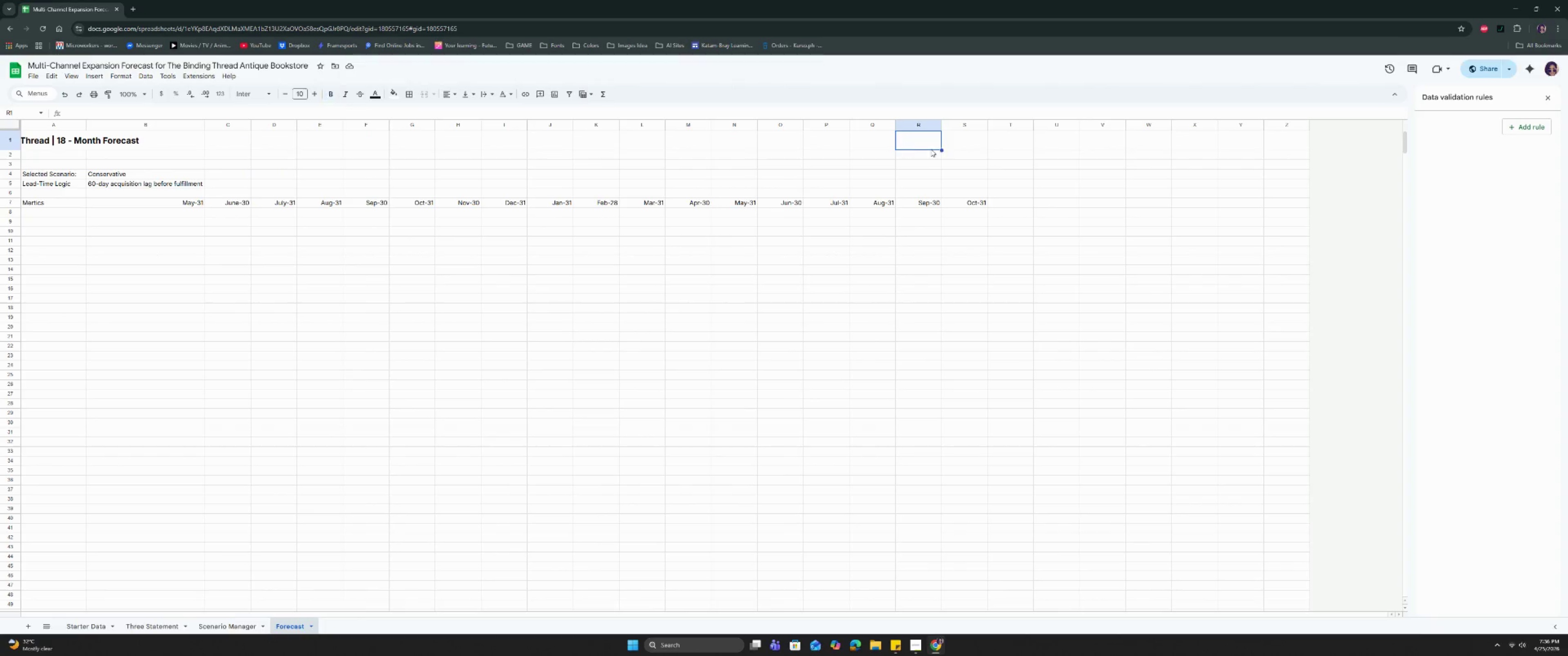 
left_click_drag(start_coordinate=[956, 146], to_coordinate=[52, 143])
 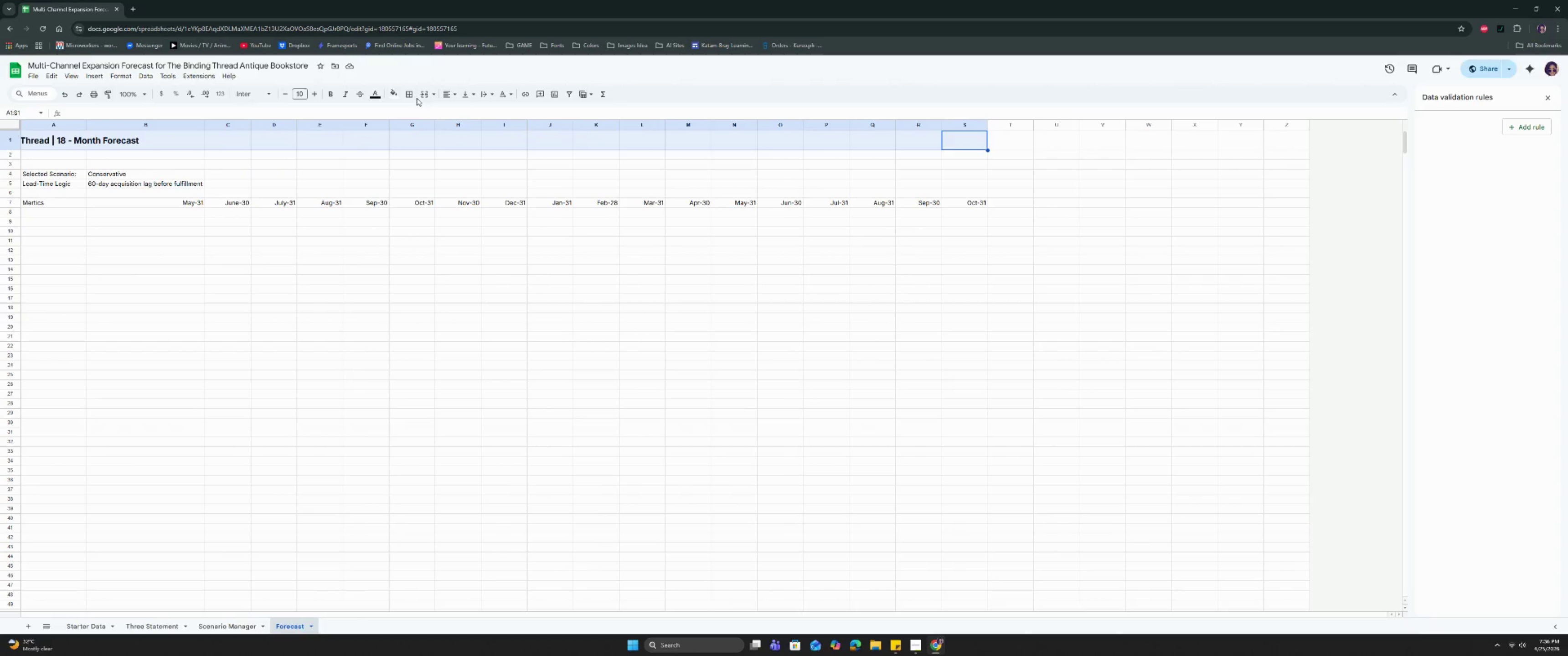 
left_click([420, 96])
 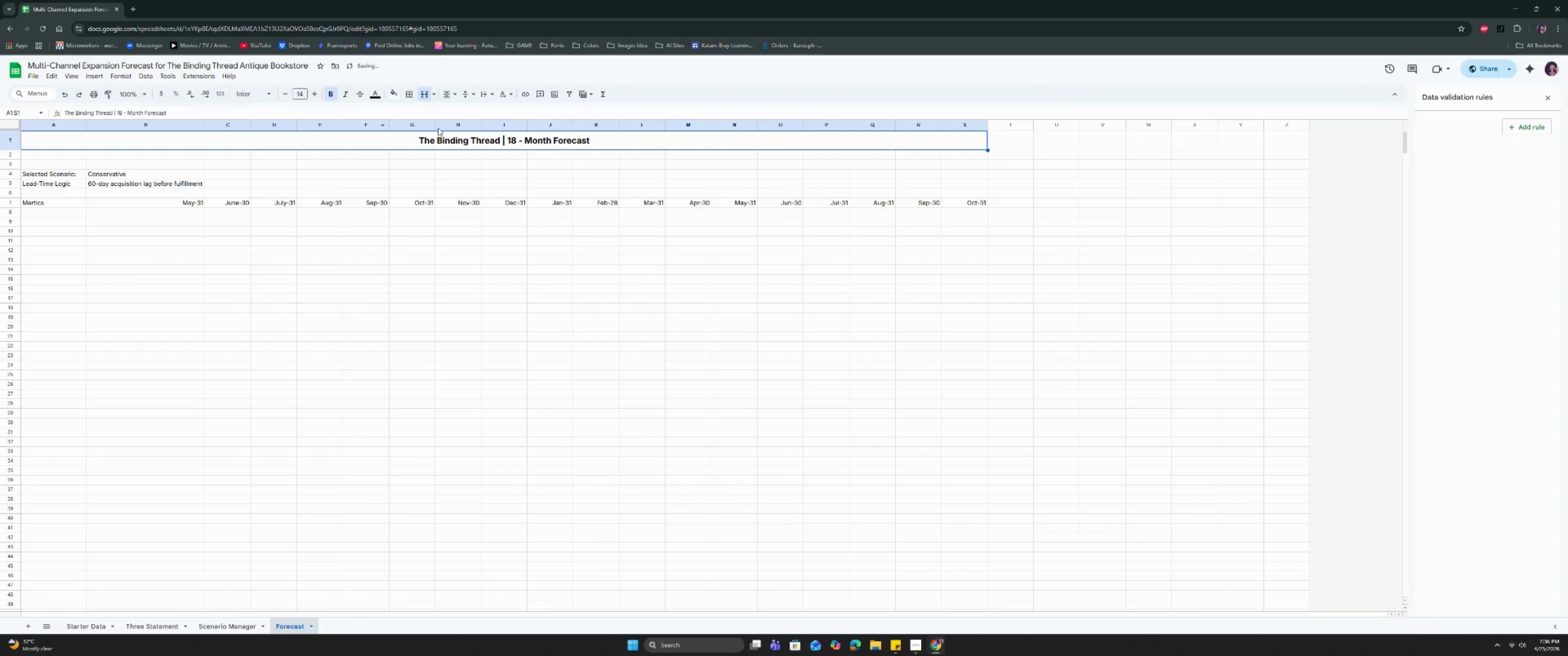 
left_click([364, 254])
 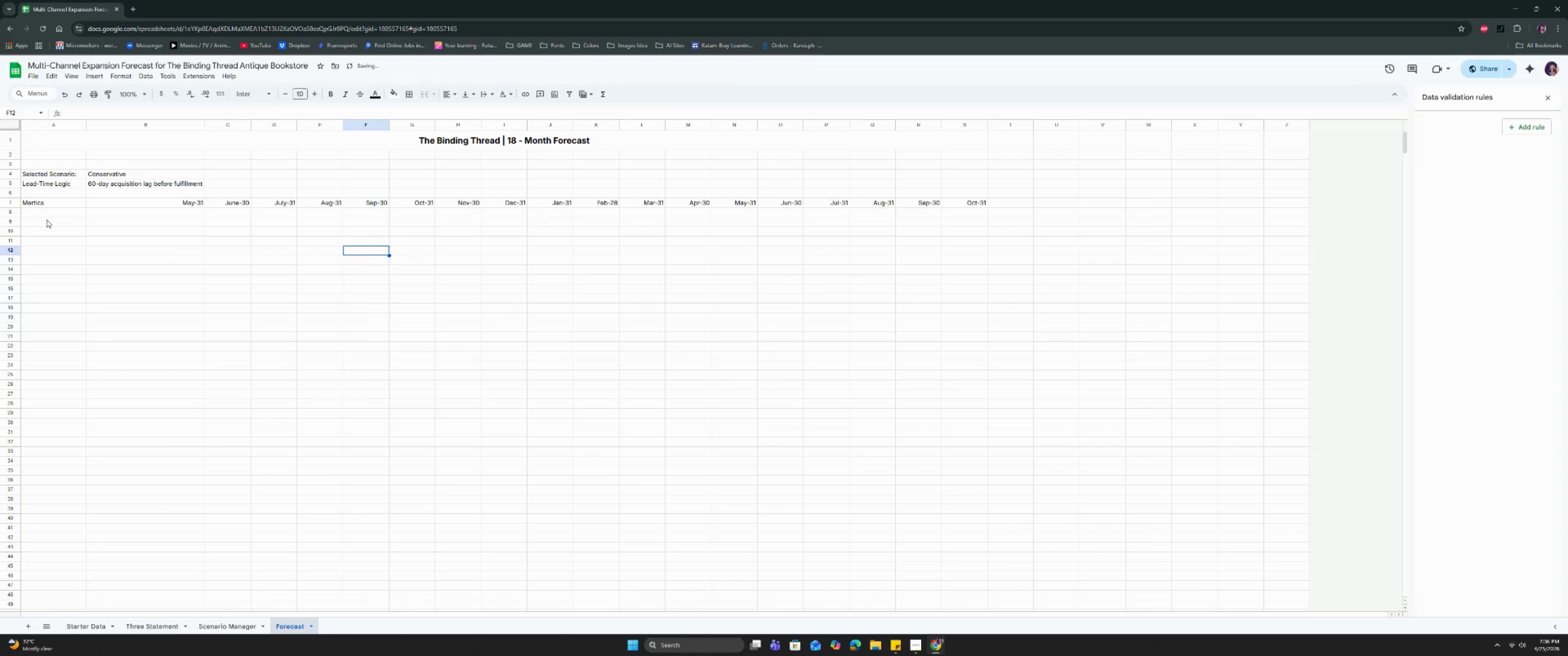 
left_click([46, 215])
 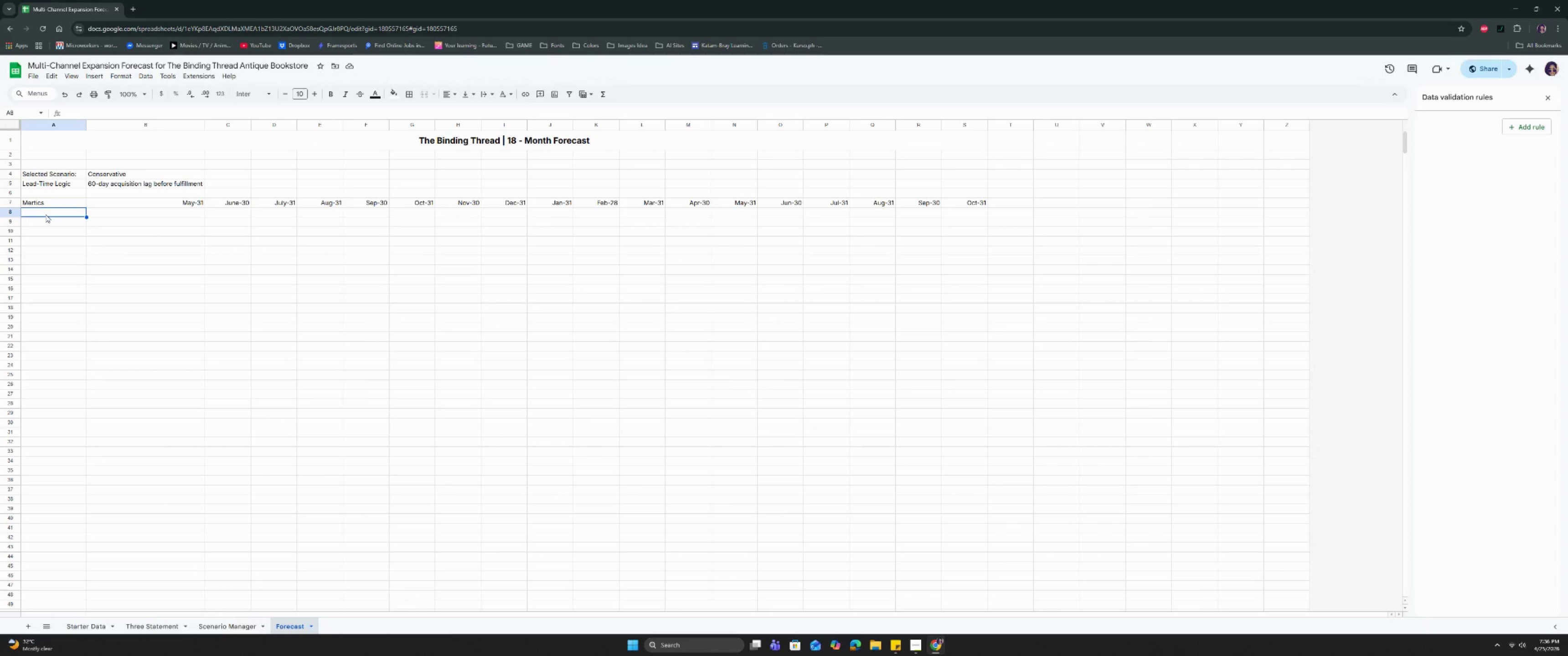 
wait(5.95)
 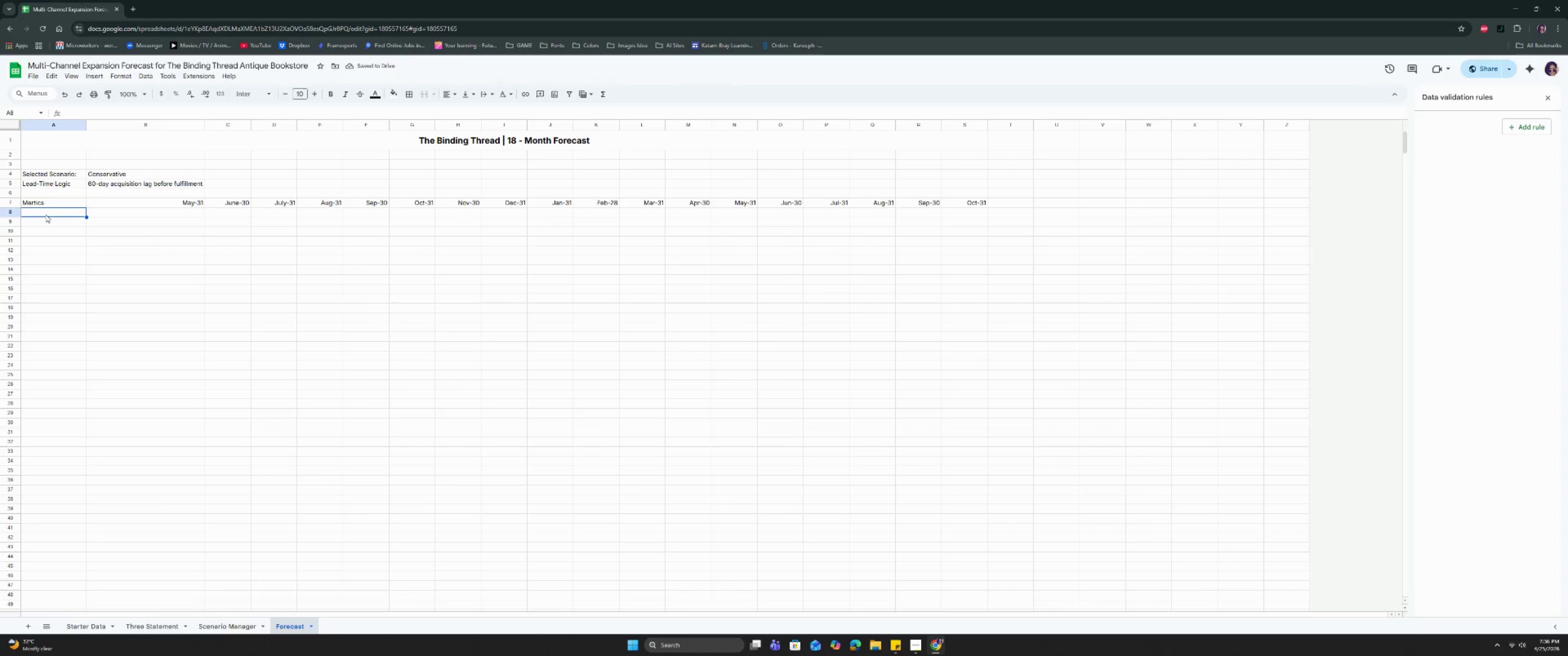 
type(Active Subscribers)
 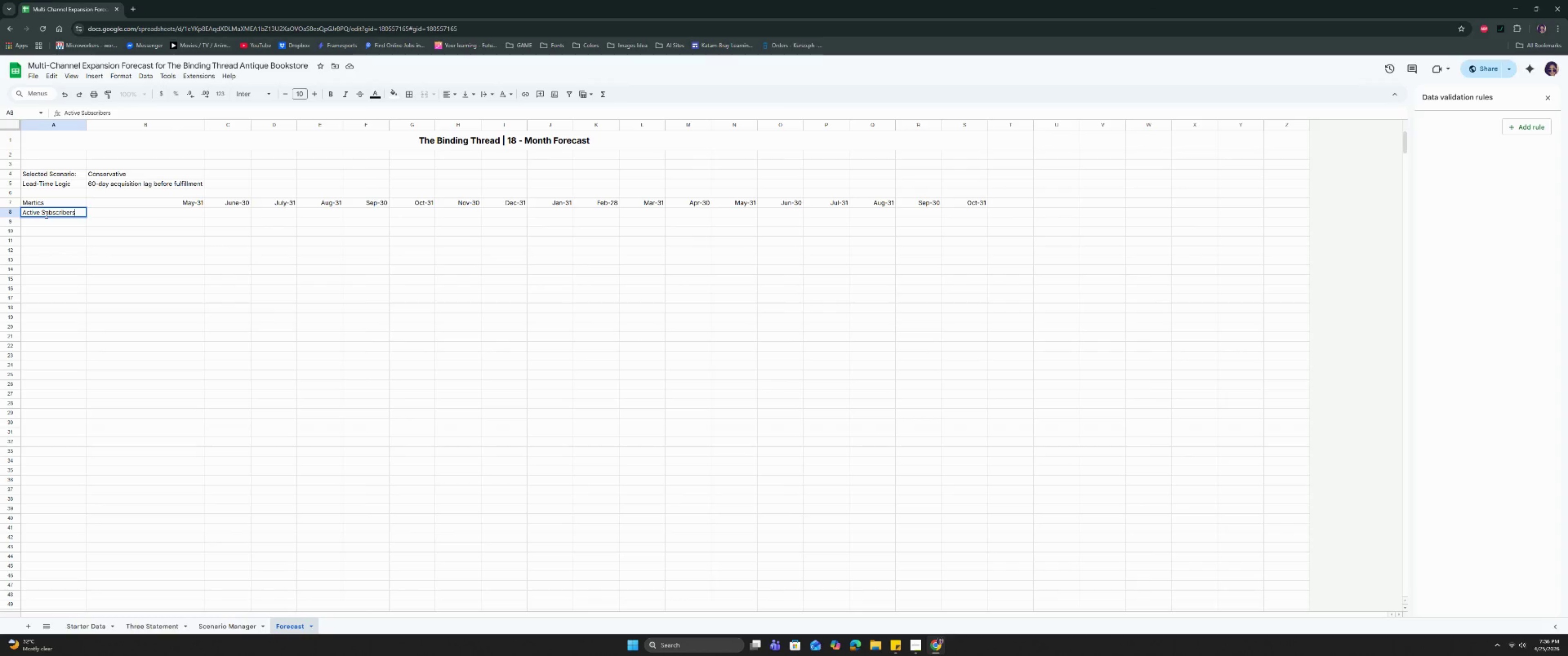 
key(Enter)
 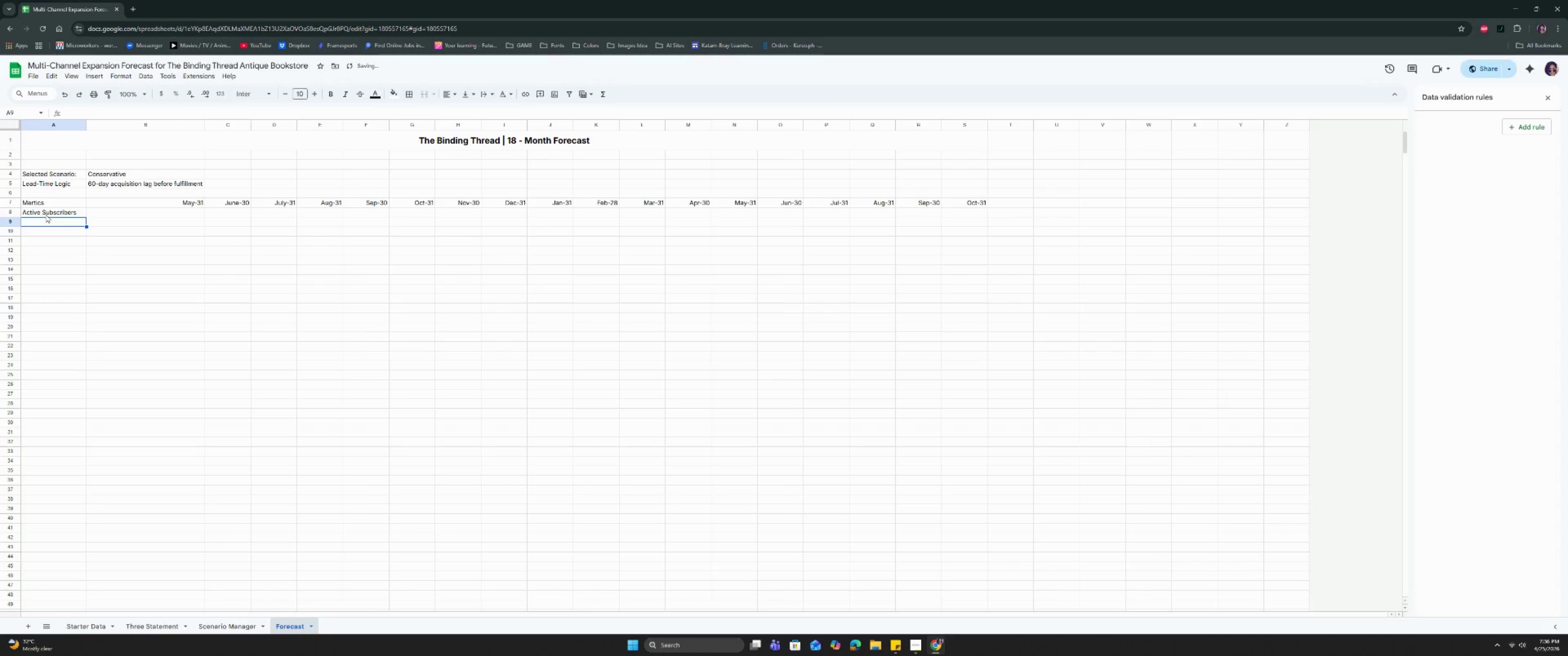 
type(Fulfui)
key(Backspace)
key(Backspace)
type(ui)
key(Backspace)
key(Backspace)
type(illed Boxez)
key(Backspace)
type(s)
 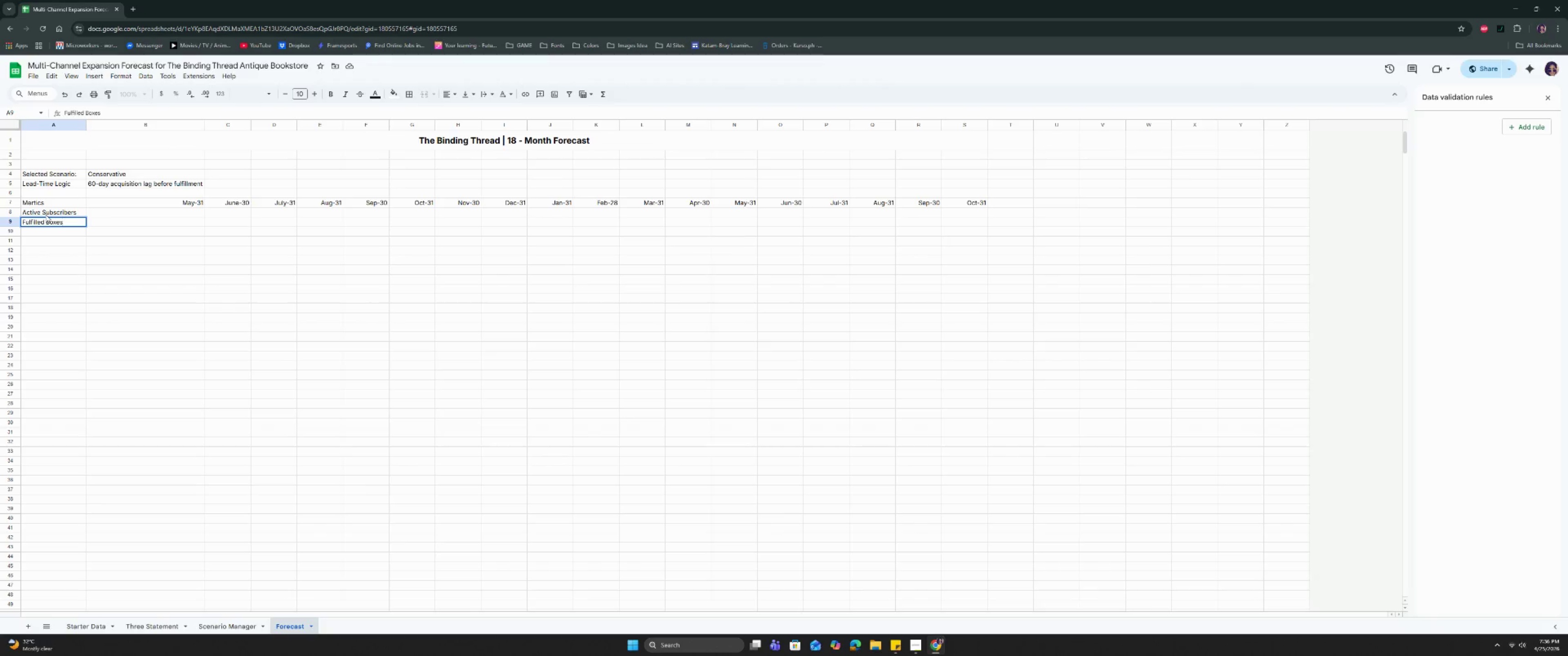 
key(Enter)
 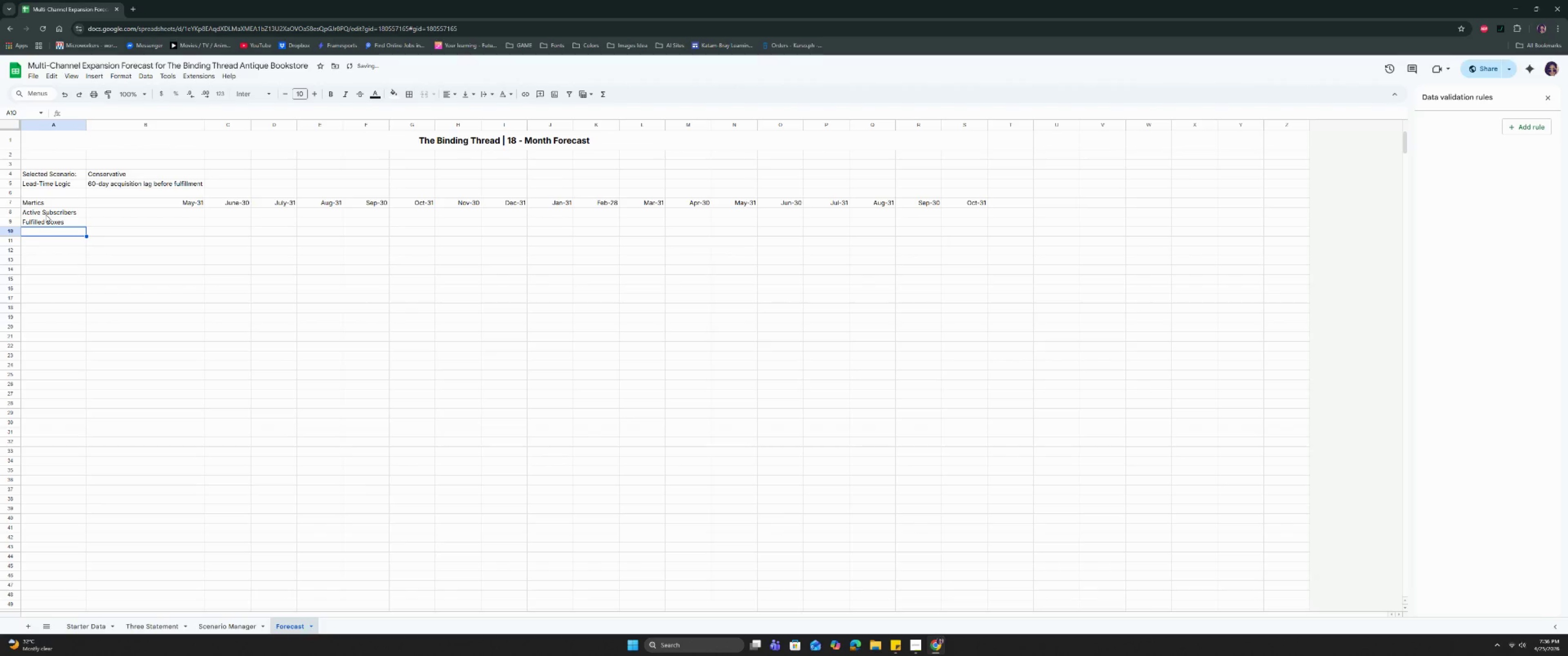 
type(Subst)
key(Backspace)
type(ci)
key(Backspace)
type(rop)
key(Backspace)
key(Backspace)
type(iption Ree)
key(Backspace)
type(venue Recognized)
 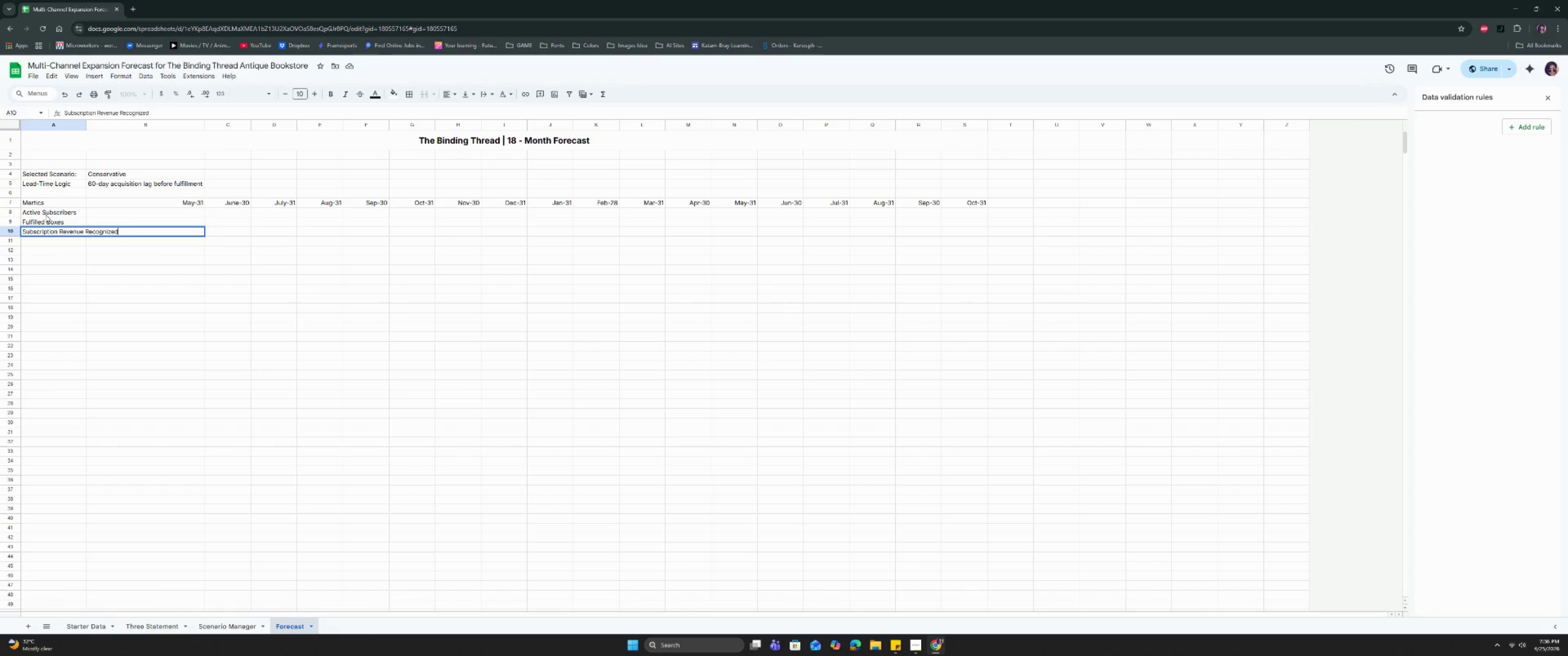 
key(Enter)